 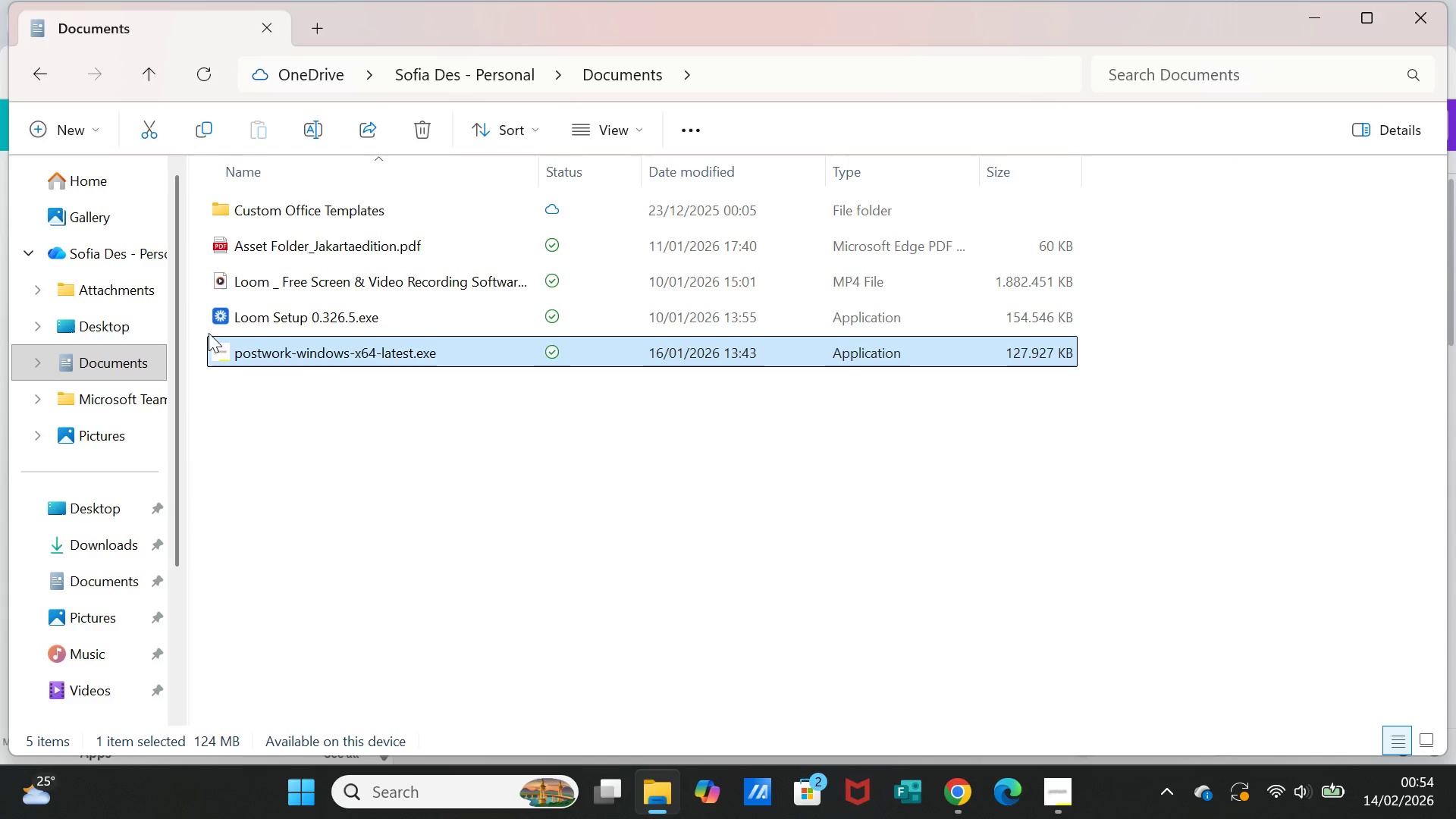 
left_click([107, 544])
 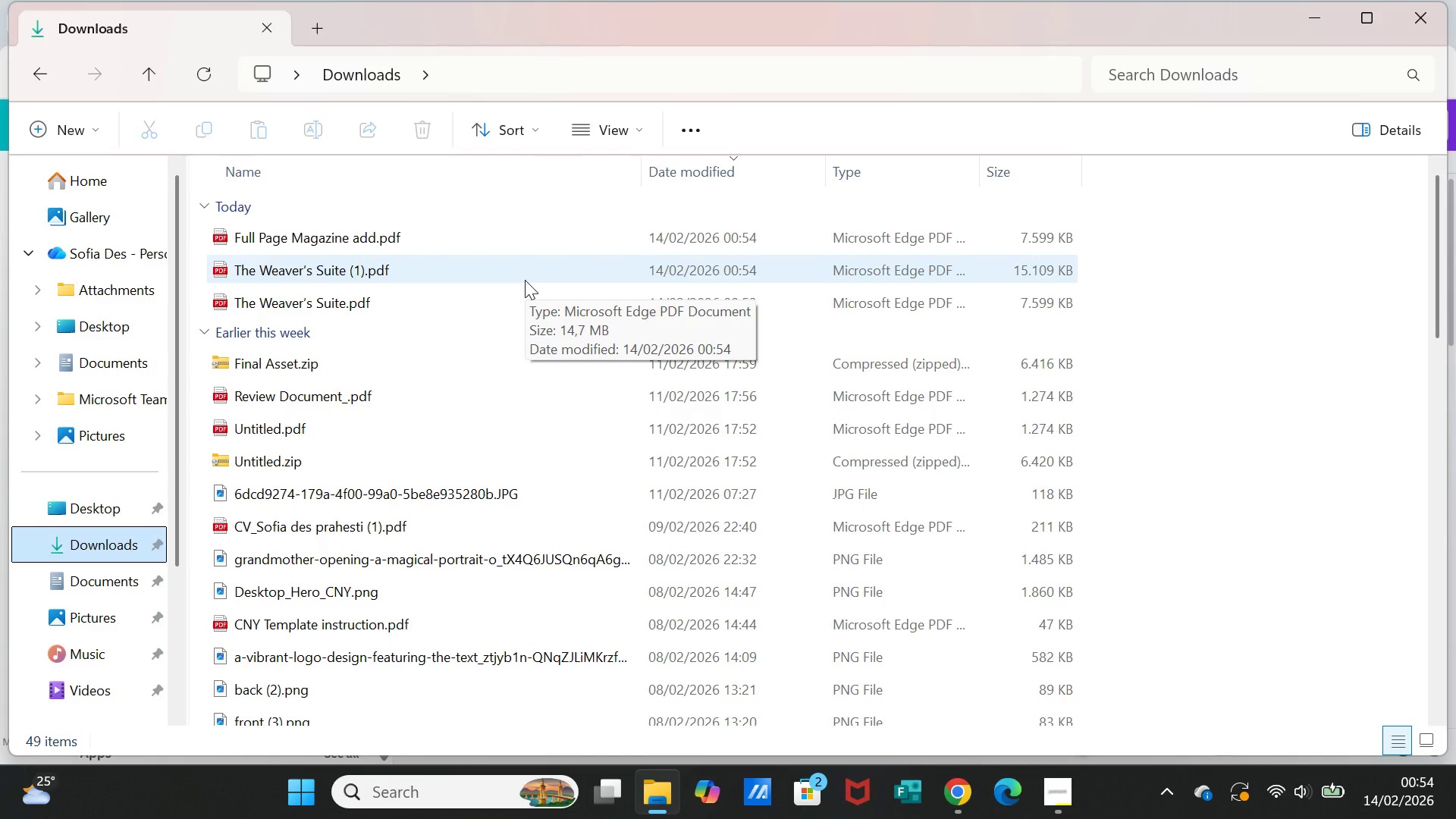 
wait(13.8)
 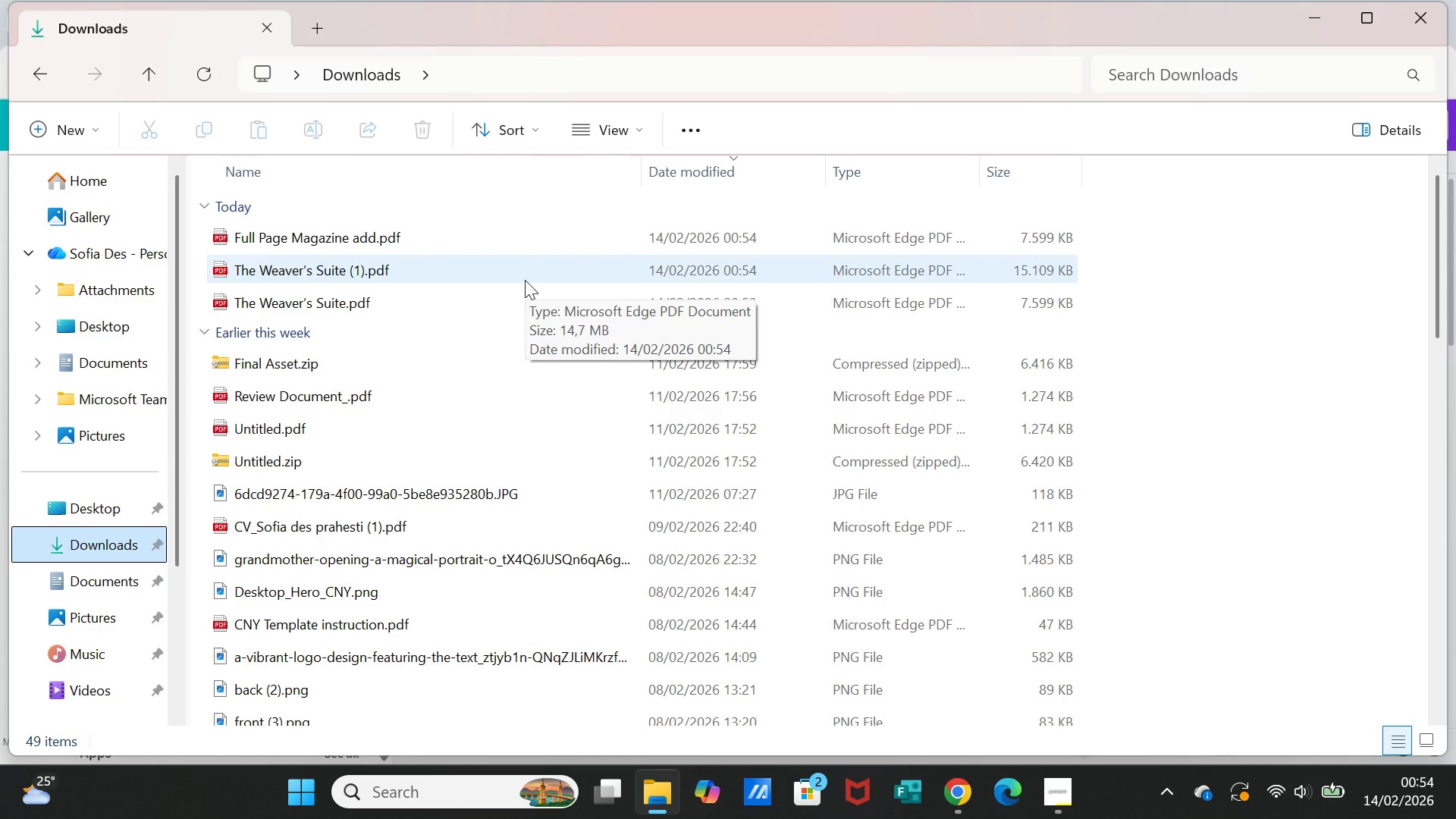 
left_click([519, 297])
 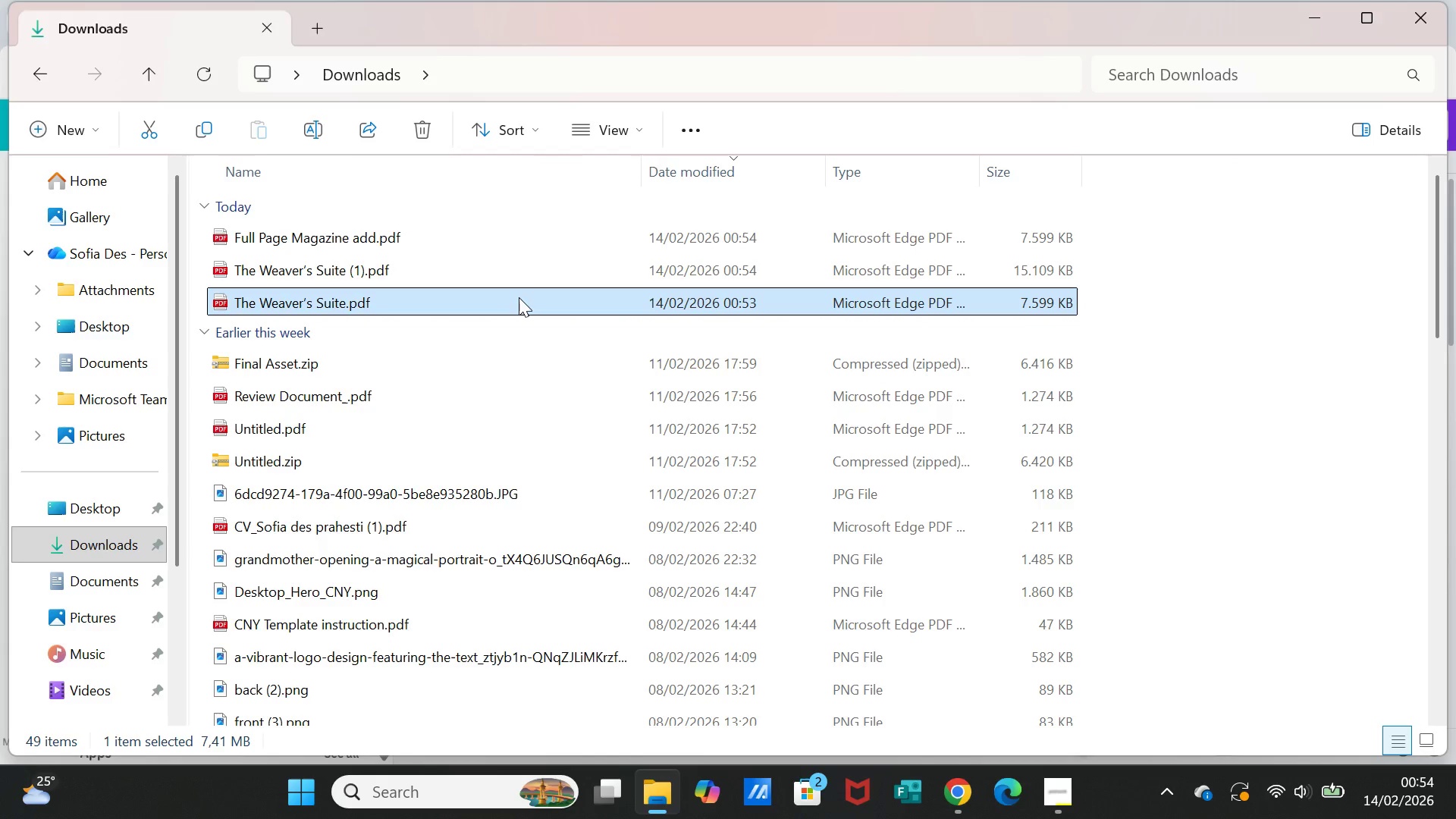 
key(Delete)
 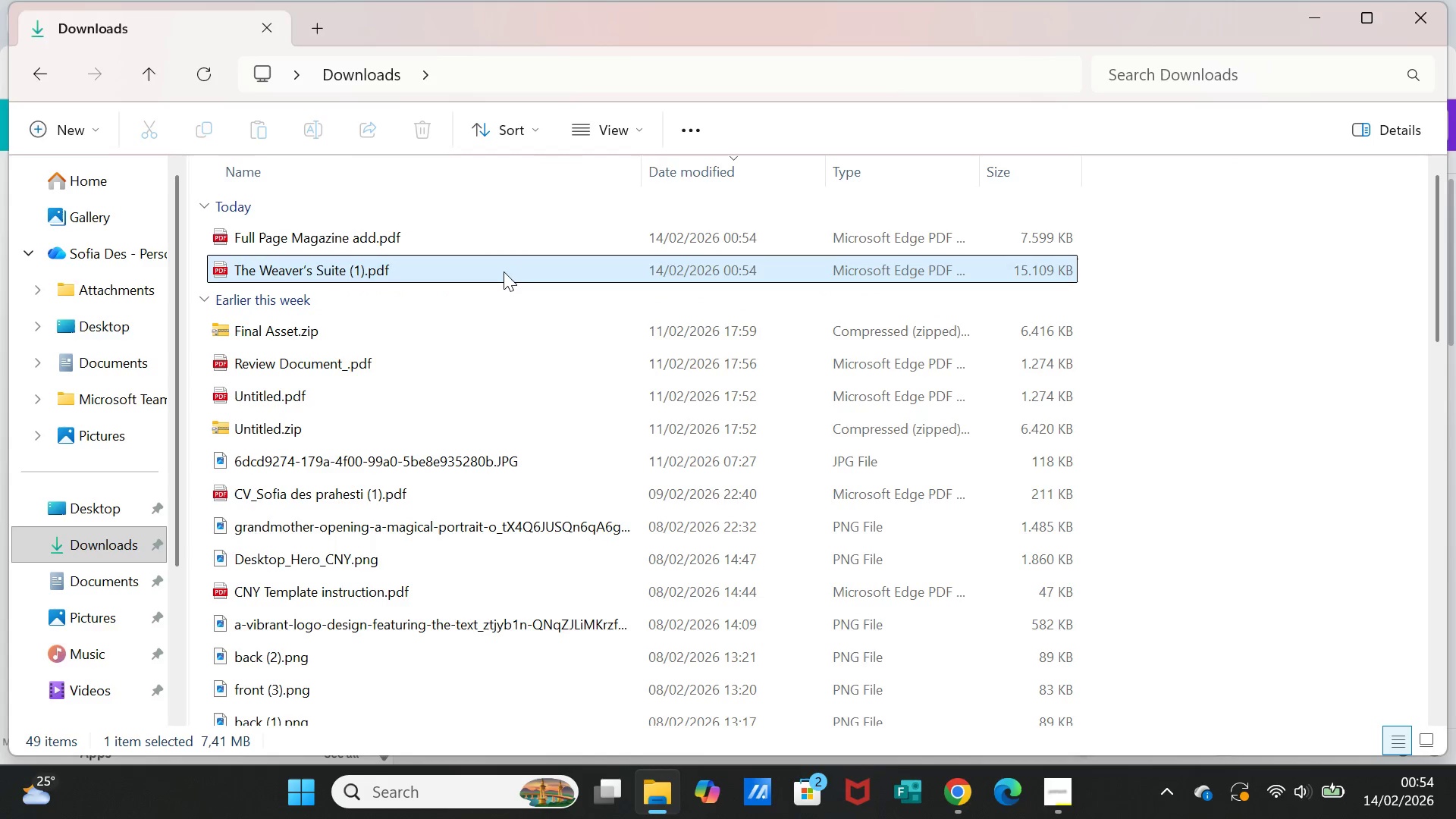 
double_click([504, 271])
 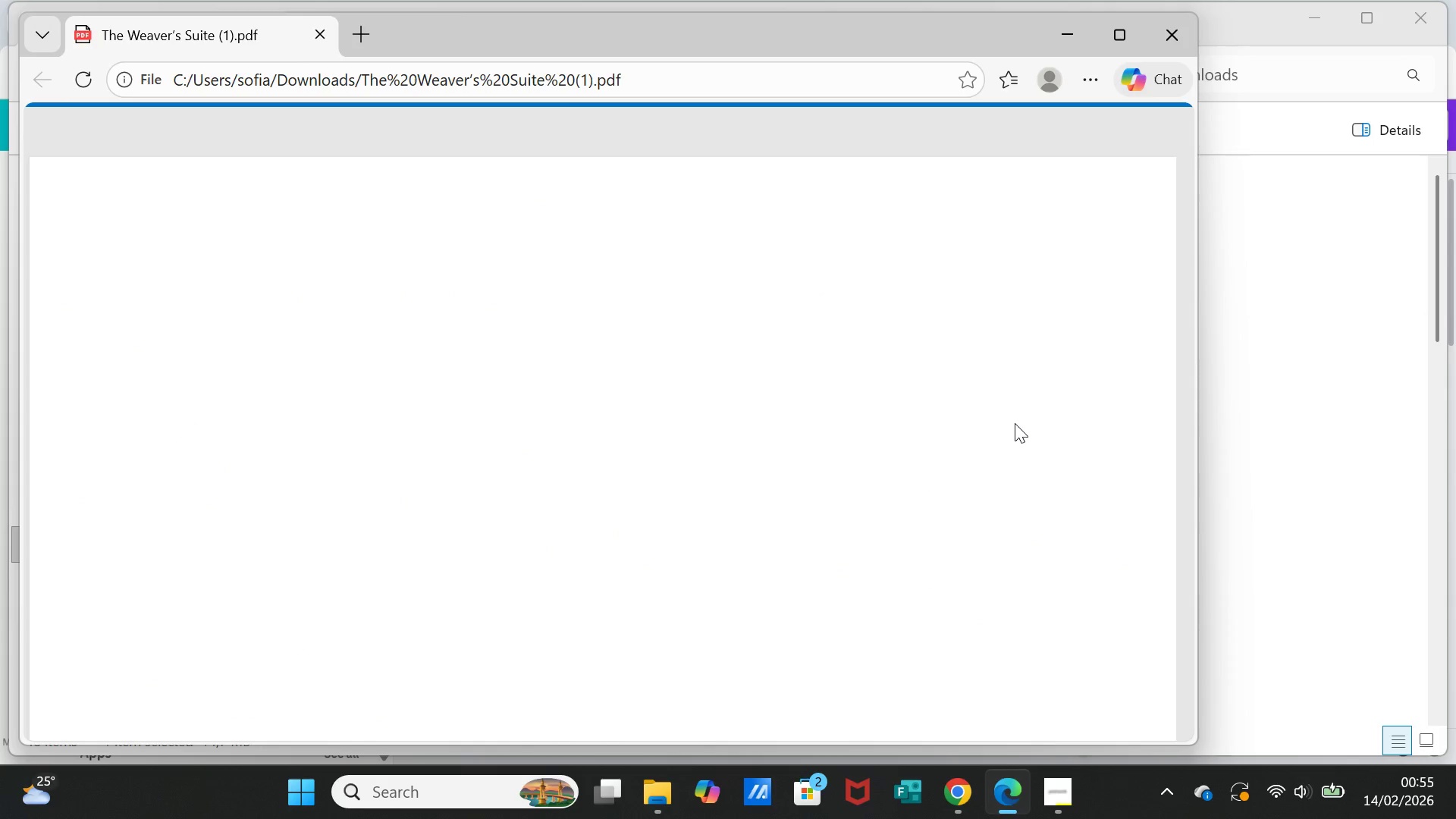 
wait(5.28)
 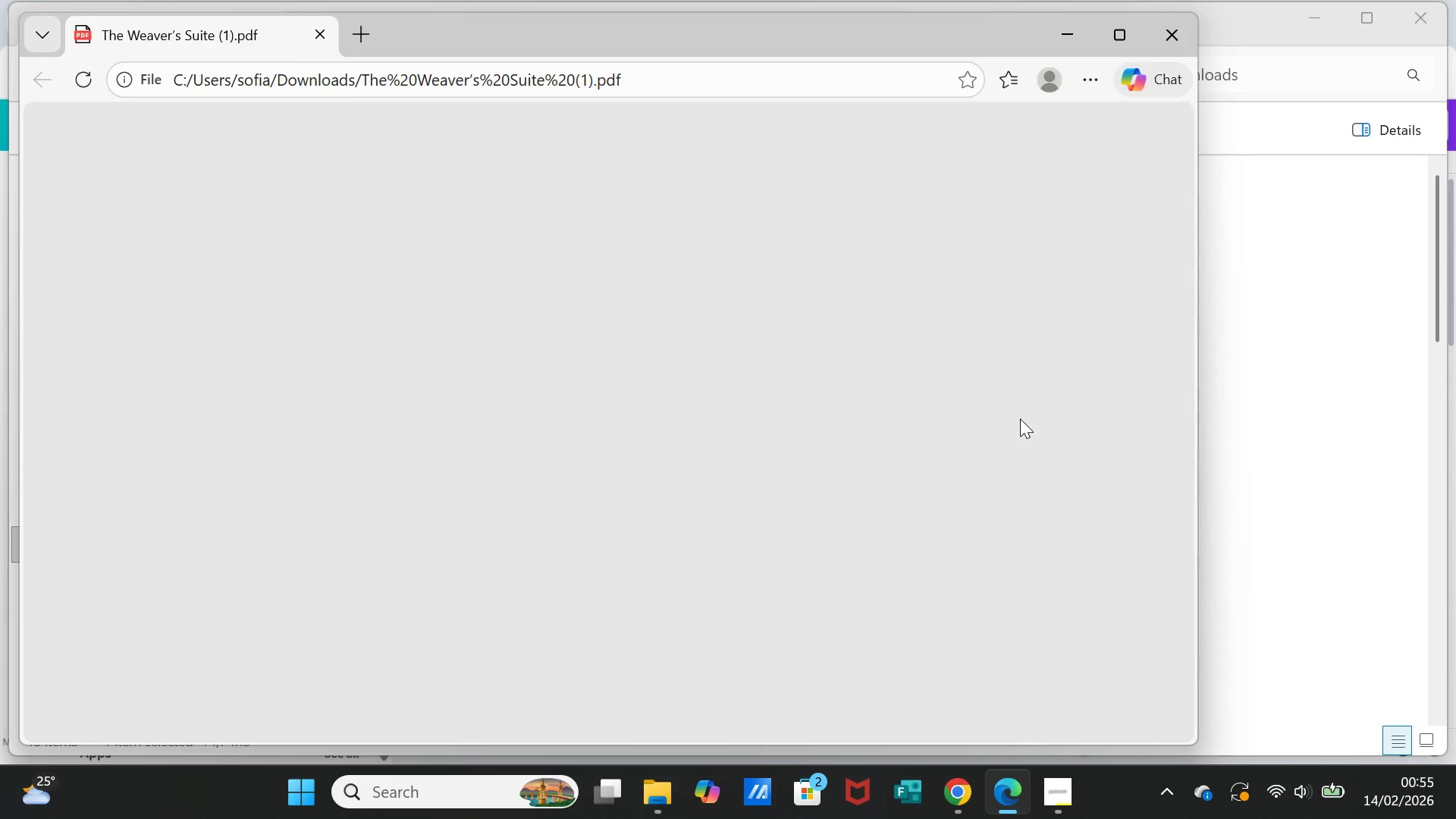 
scroll: coordinate [1010, 544], scroll_direction: down, amount: 8.0
 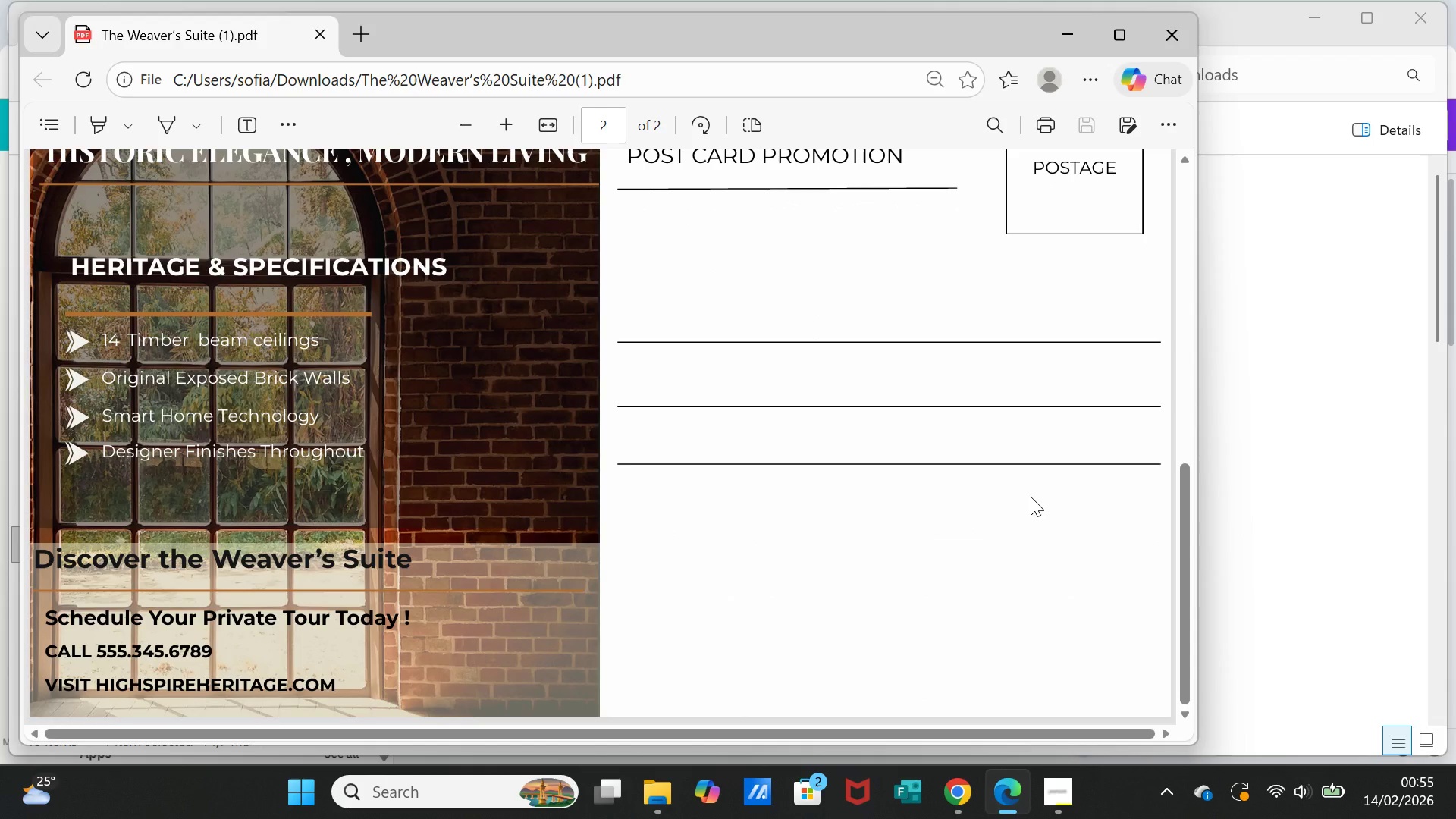 
scroll: coordinate [1031, 494], scroll_direction: up, amount: 6.0